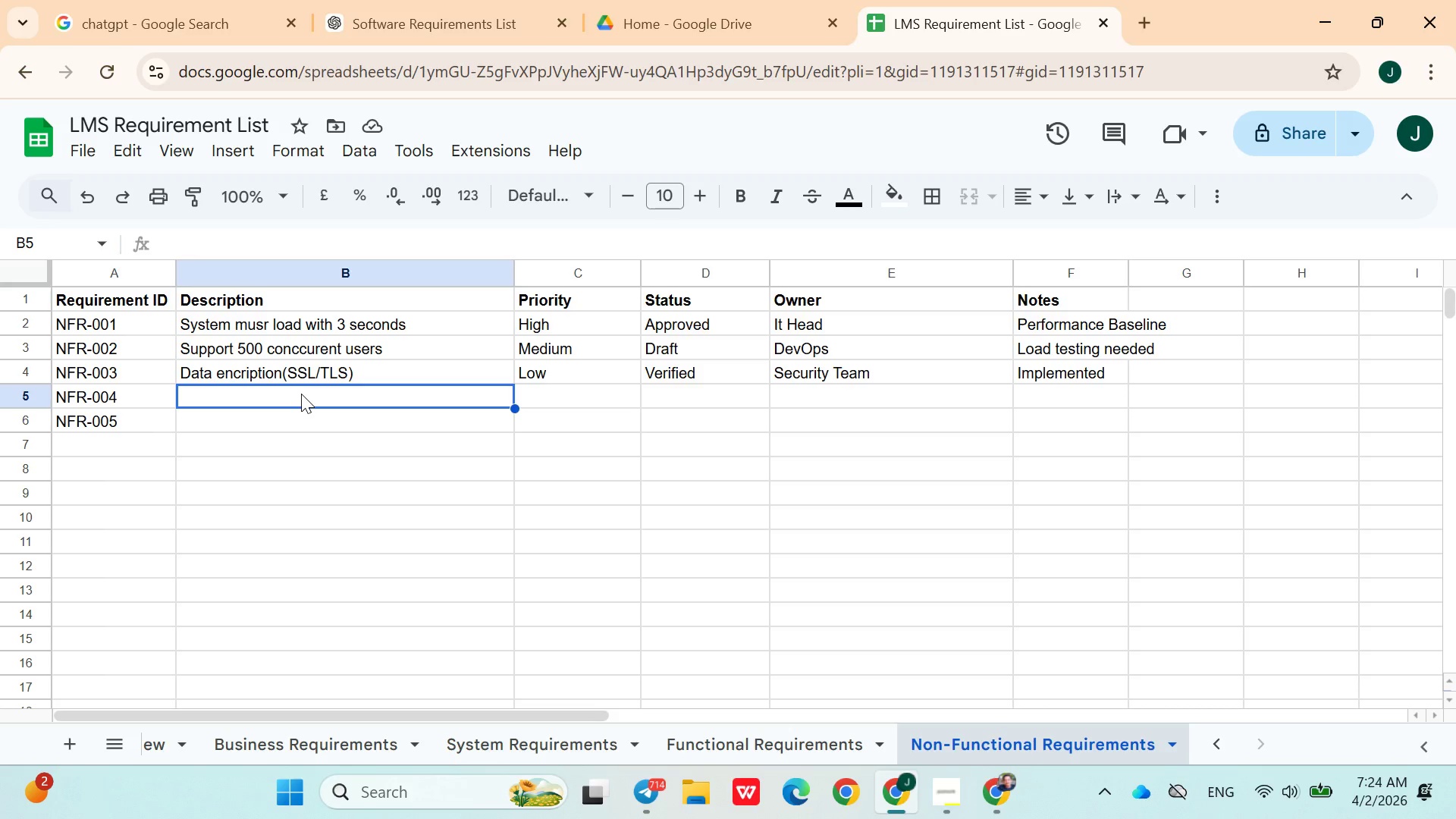 
type(System)
 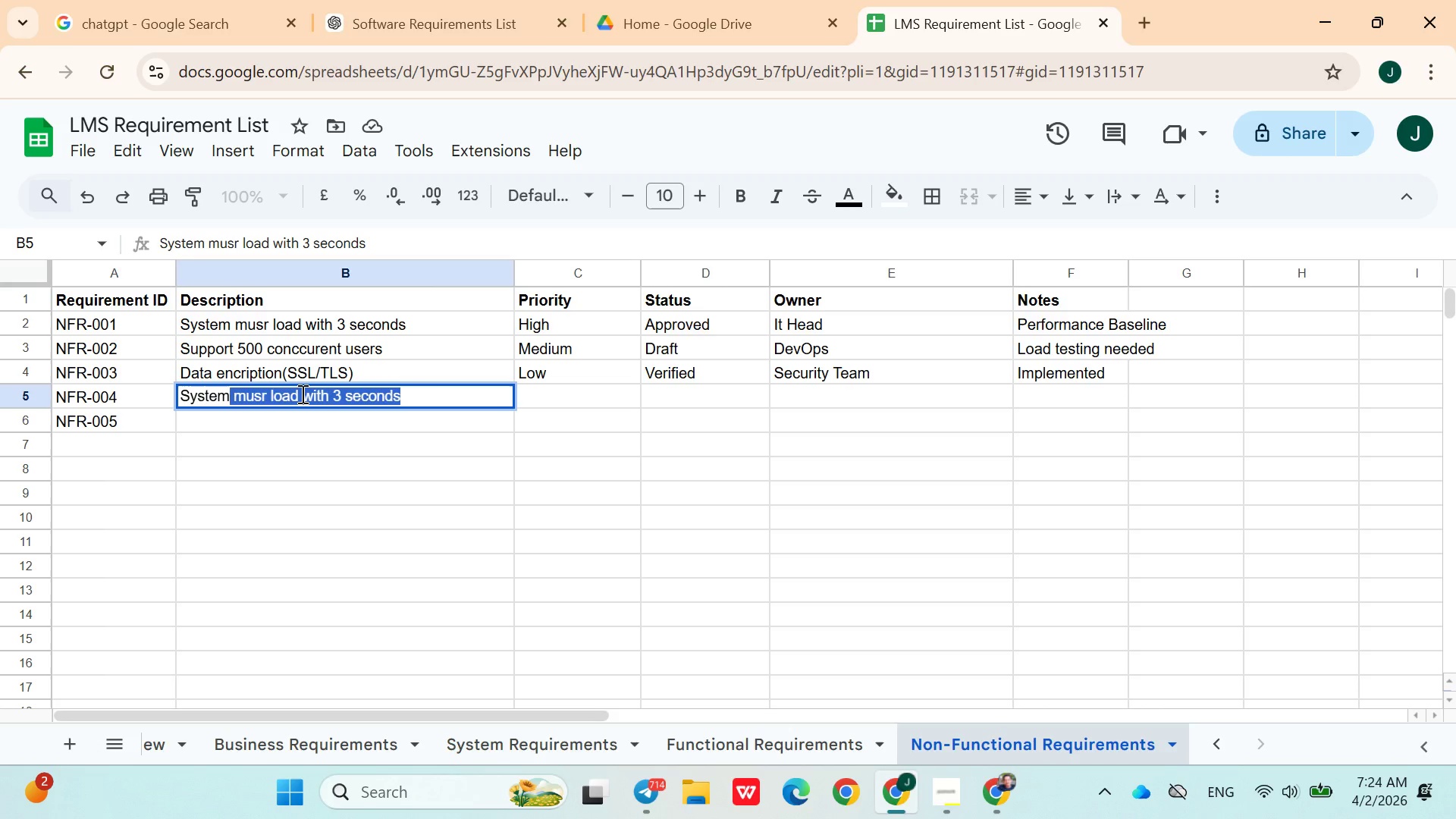 
type( uptime 0)
key(Backspace)
type(of 99.9)
 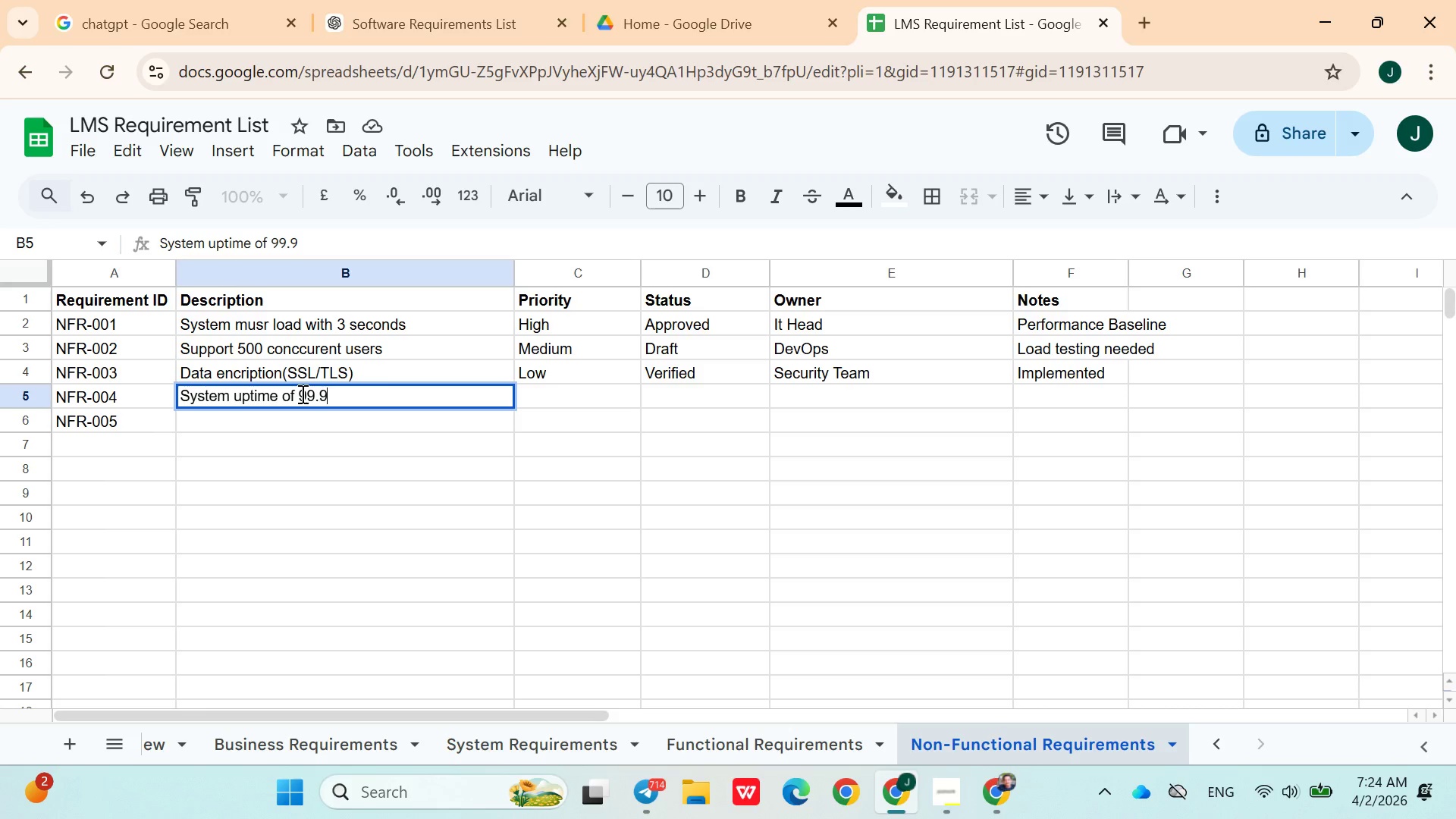 
key(Shift+5)
 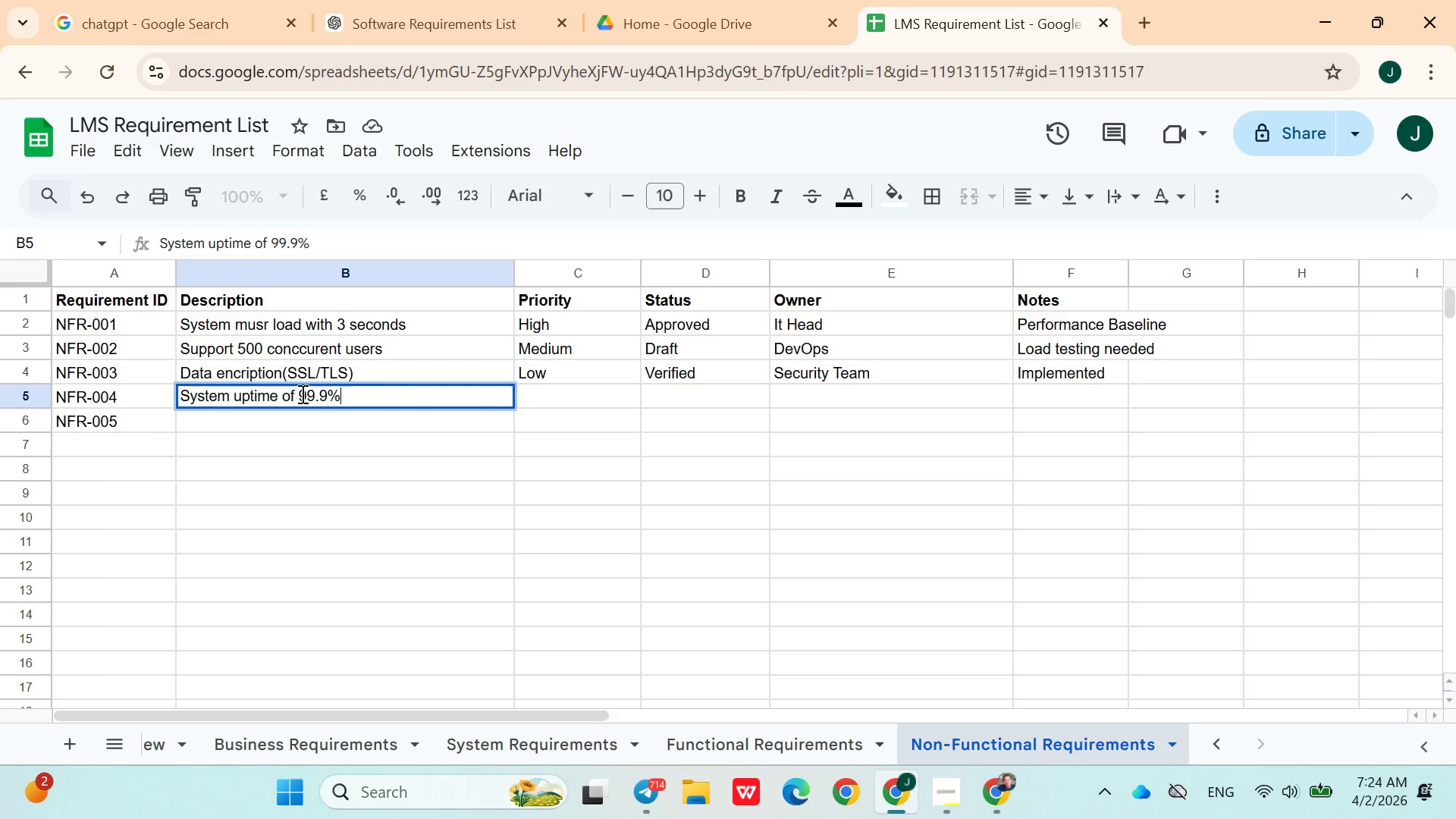 
key(ArrowRight)
 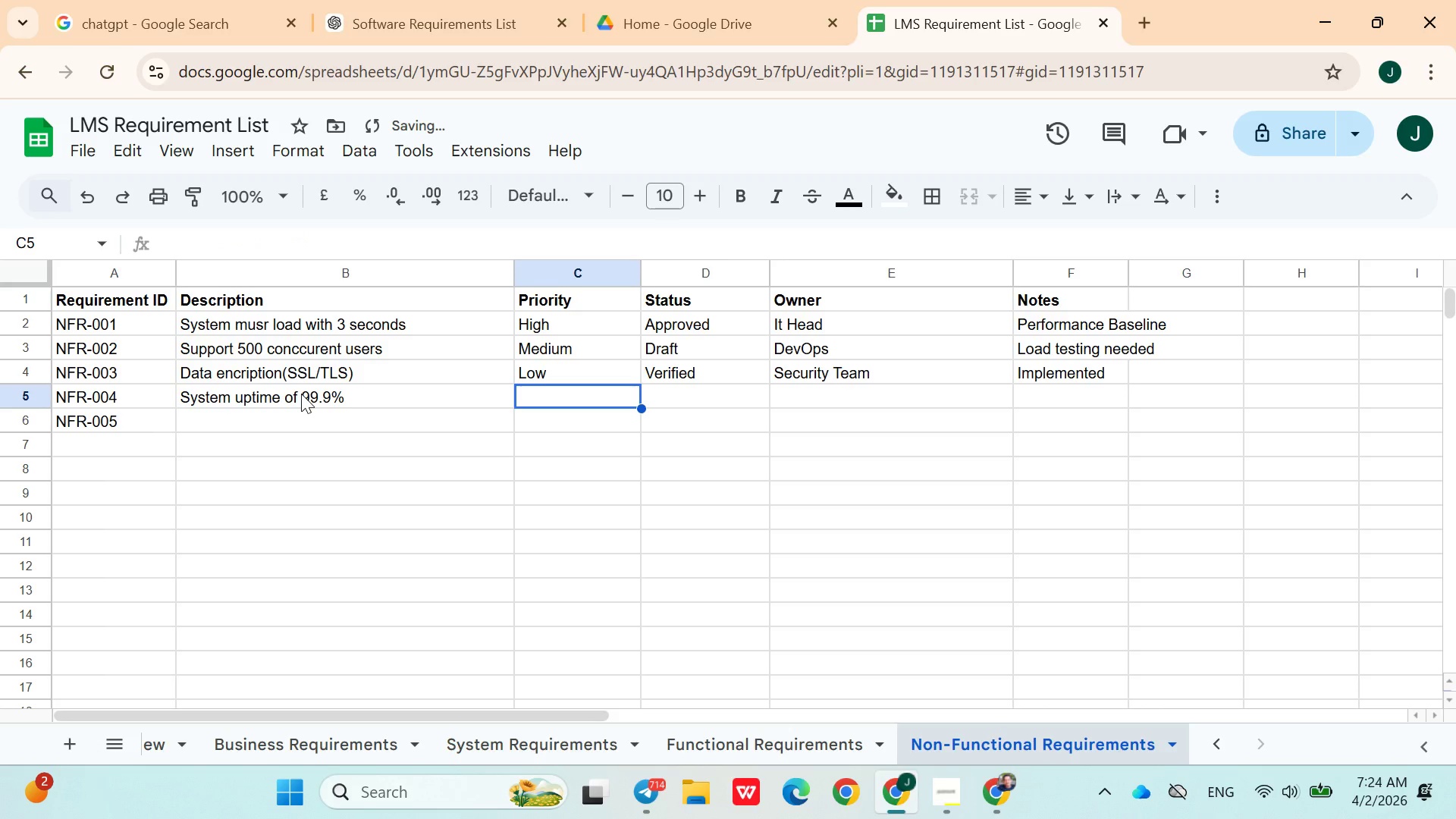 
type(High)
 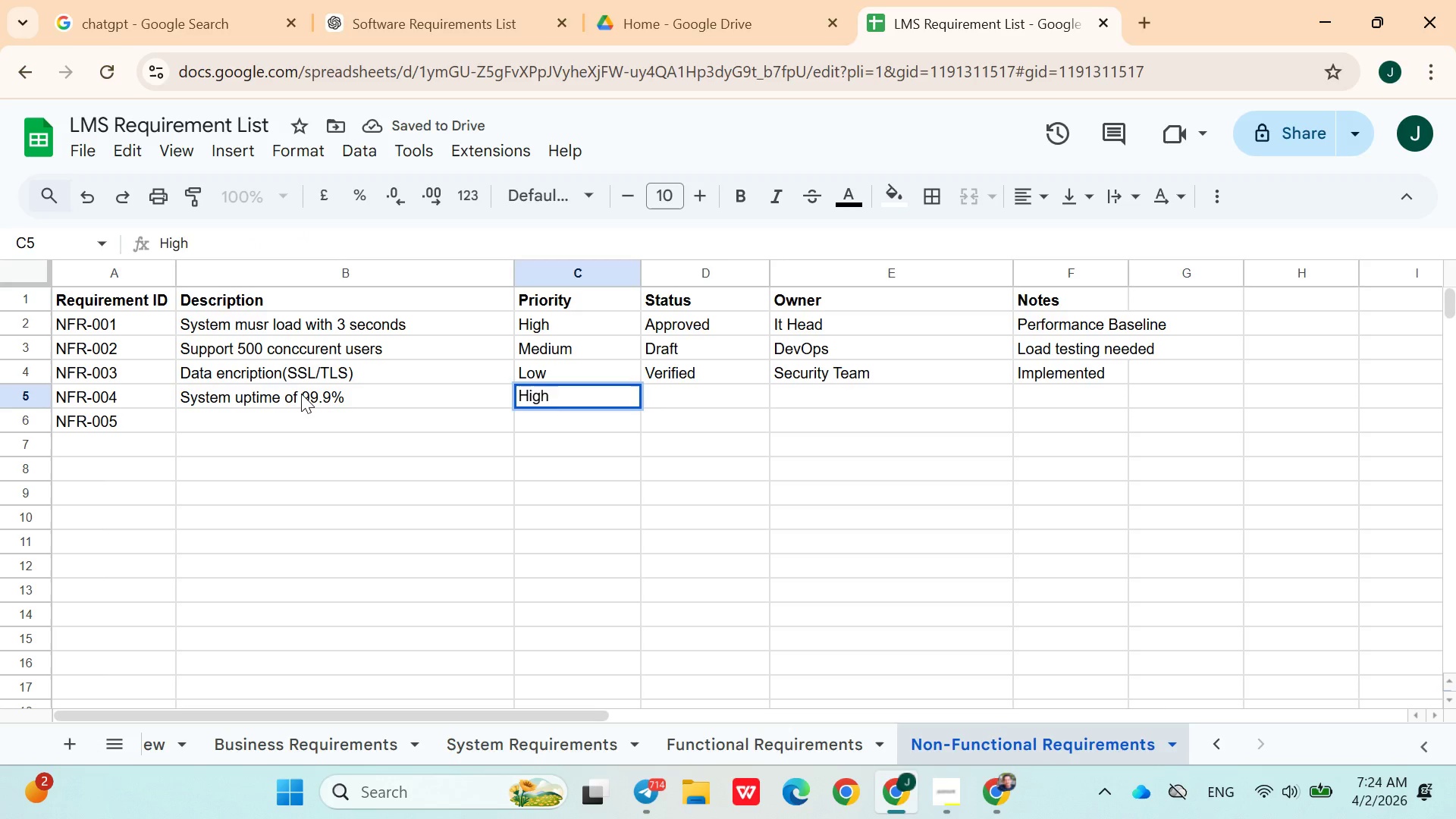 
key(ArrowRight)
 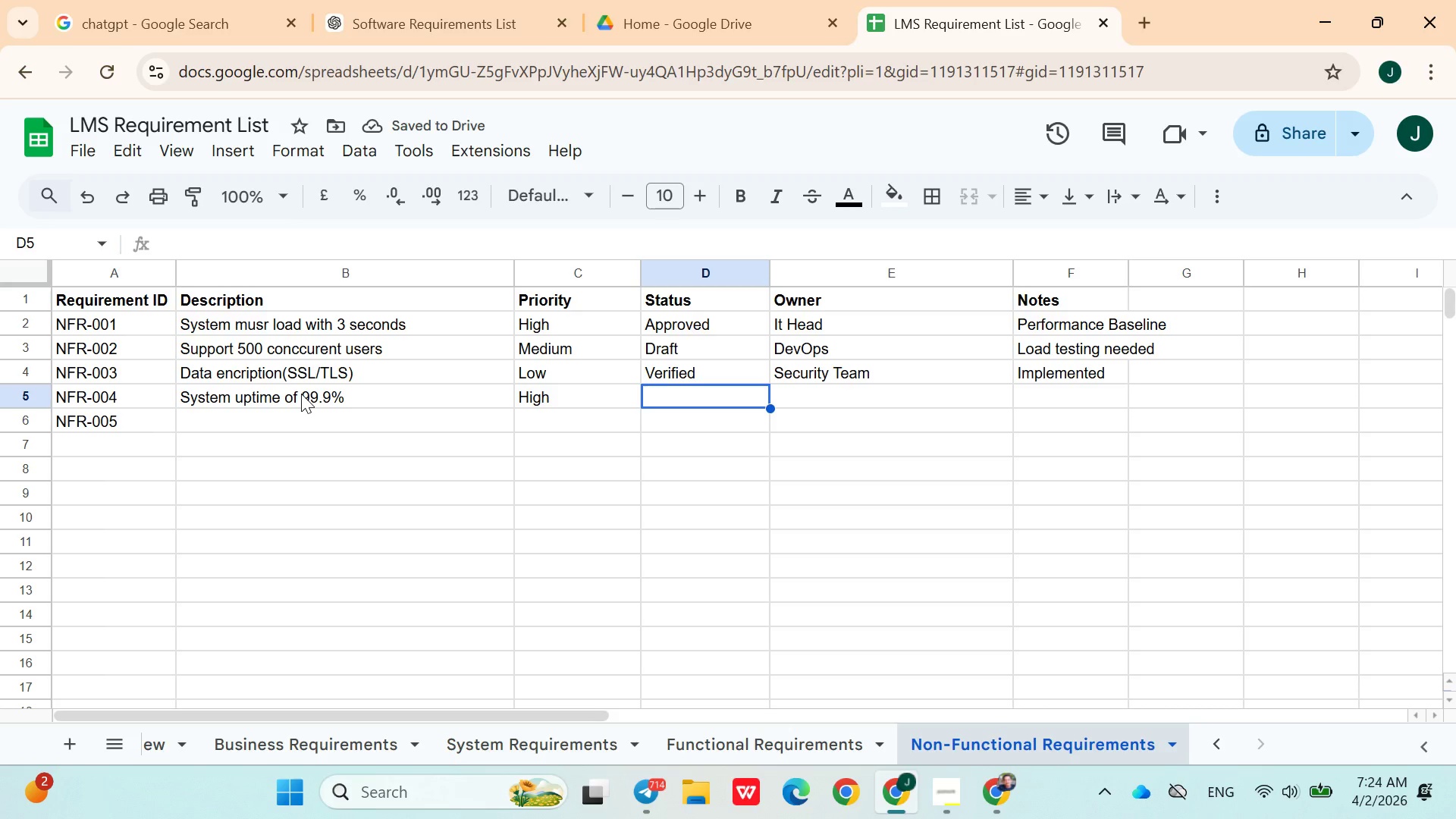 
type(App)
 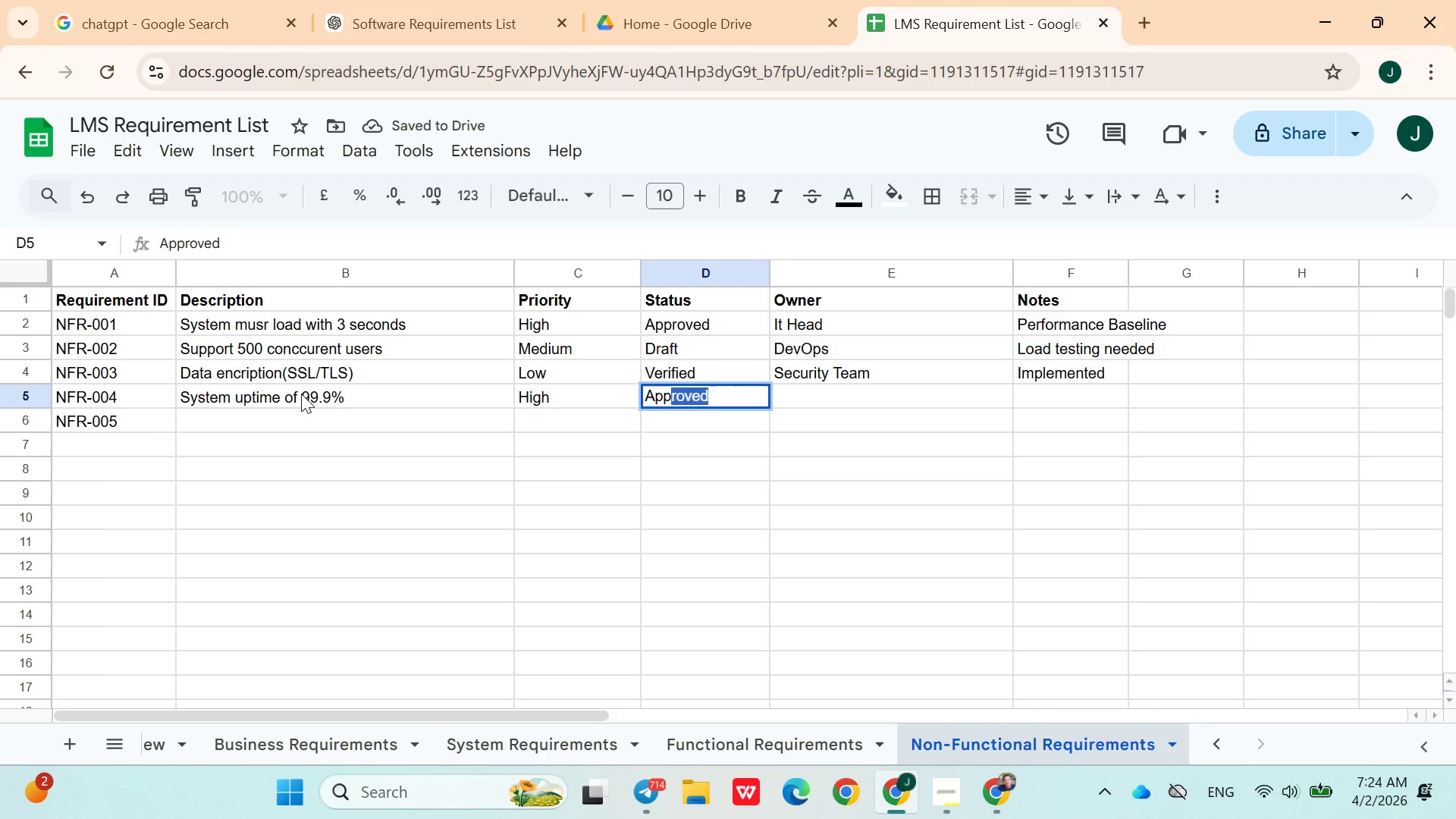 
key(ArrowRight)
 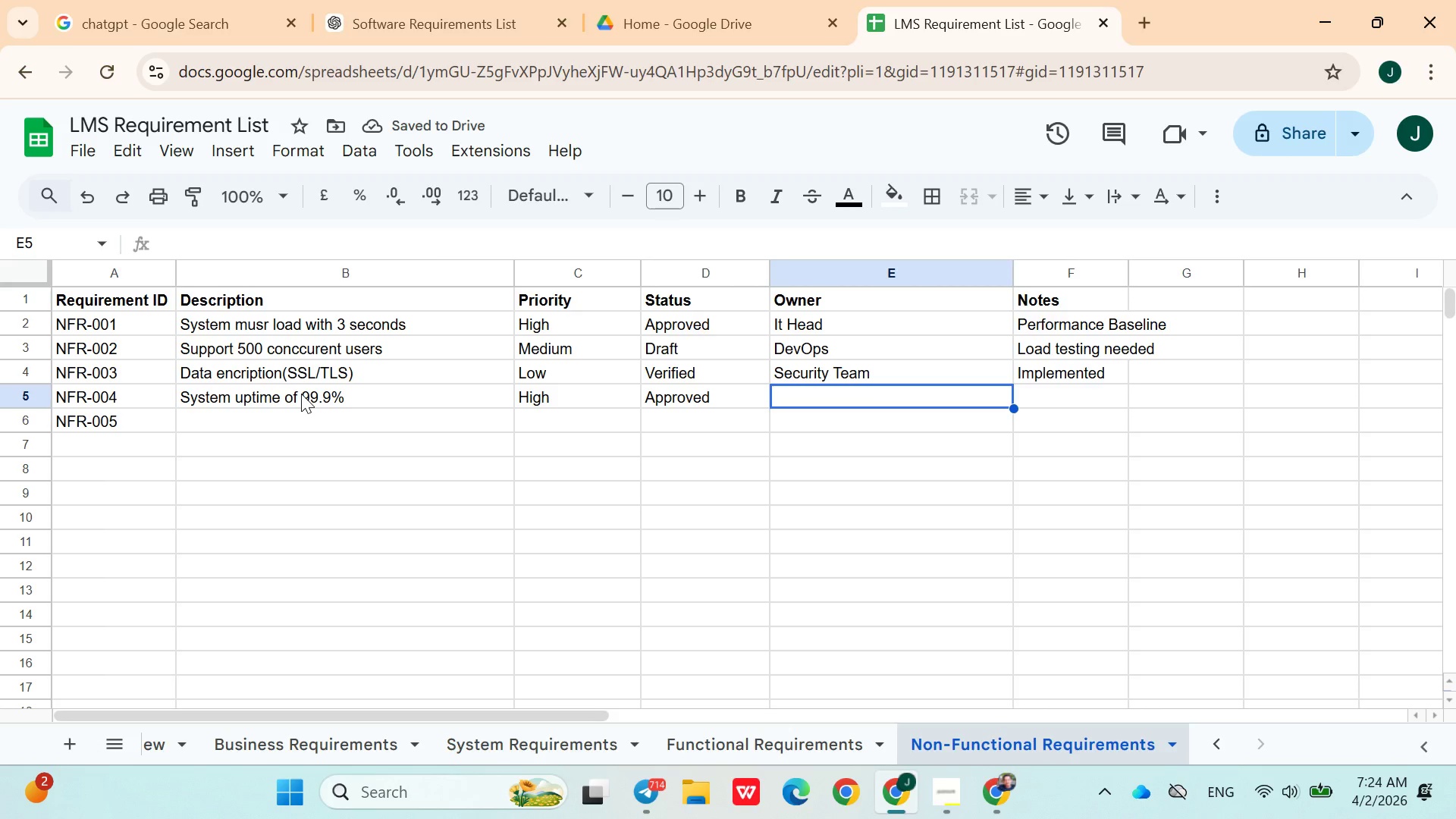 
key(Shift+D)
 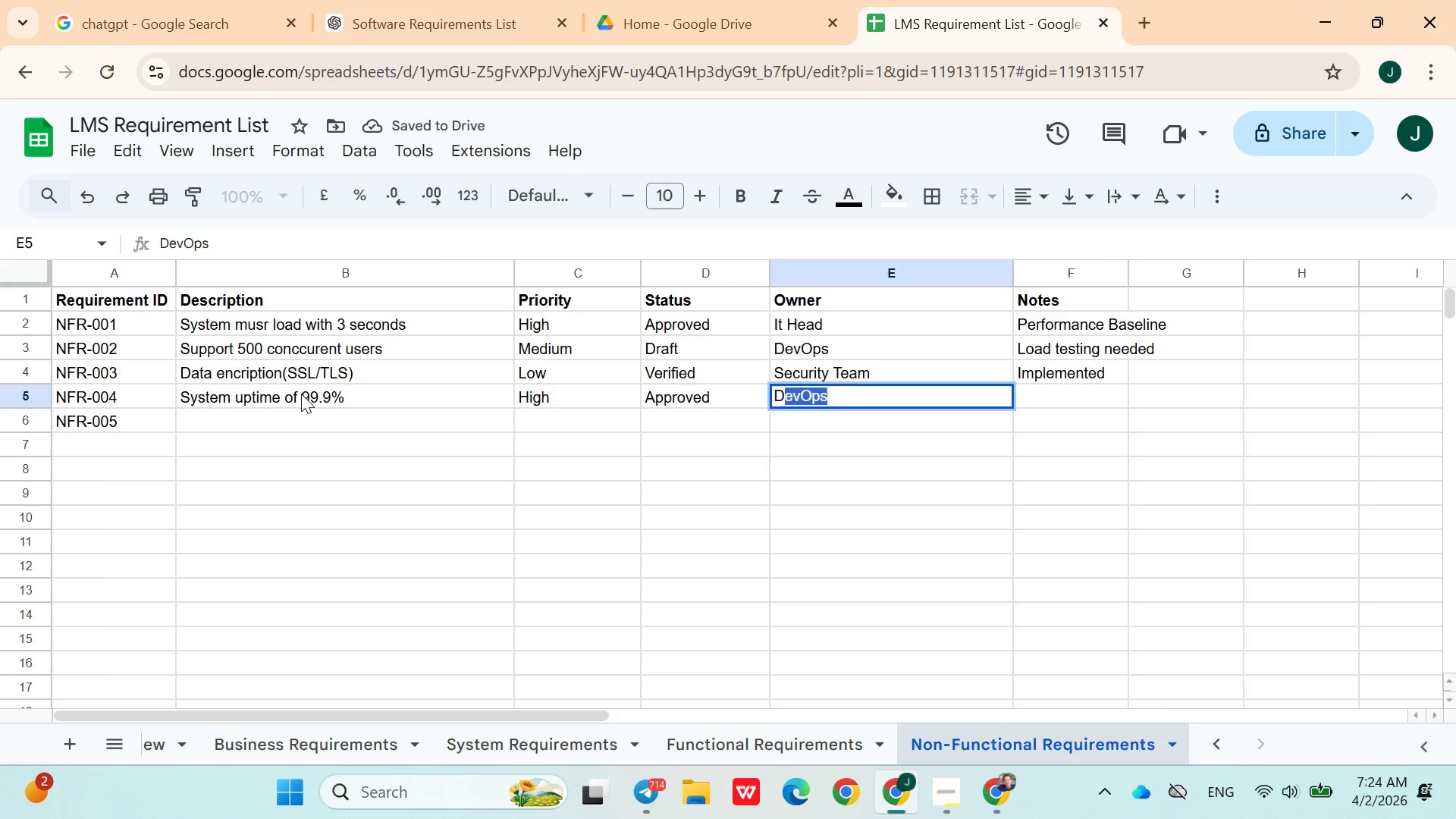 
key(ArrowRight)
 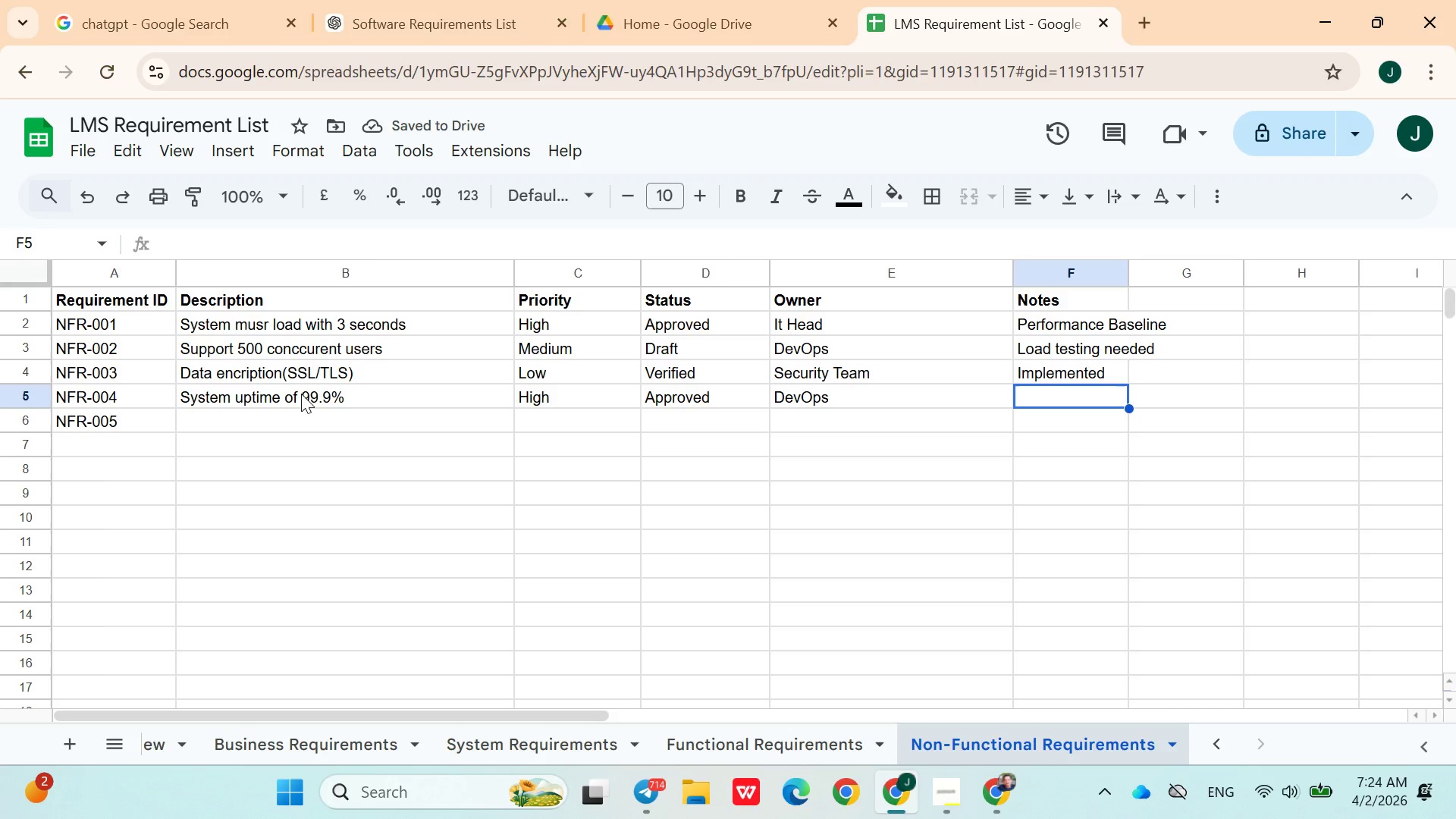 
wait(6.41)
 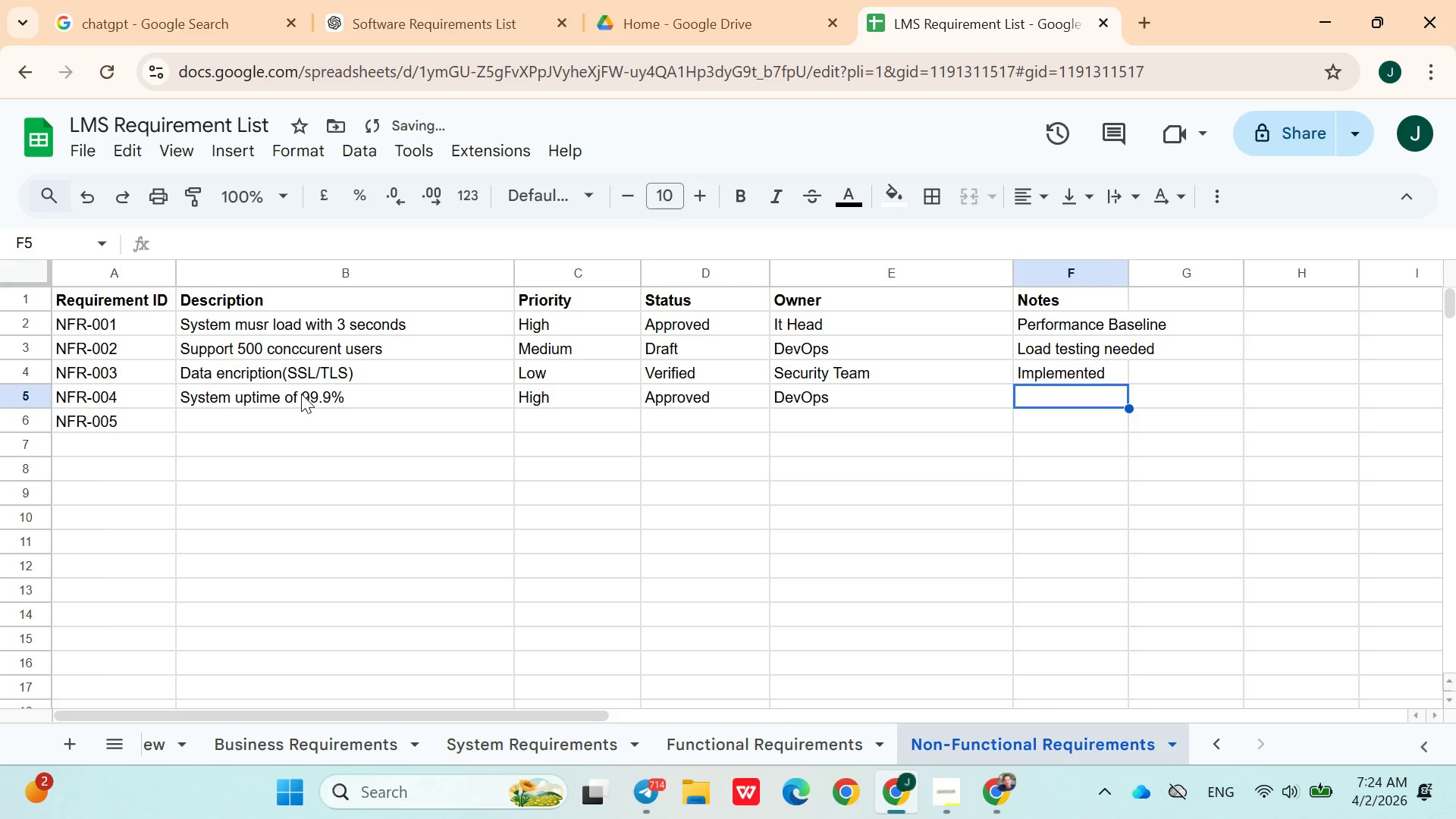 
type(SLA defined)
 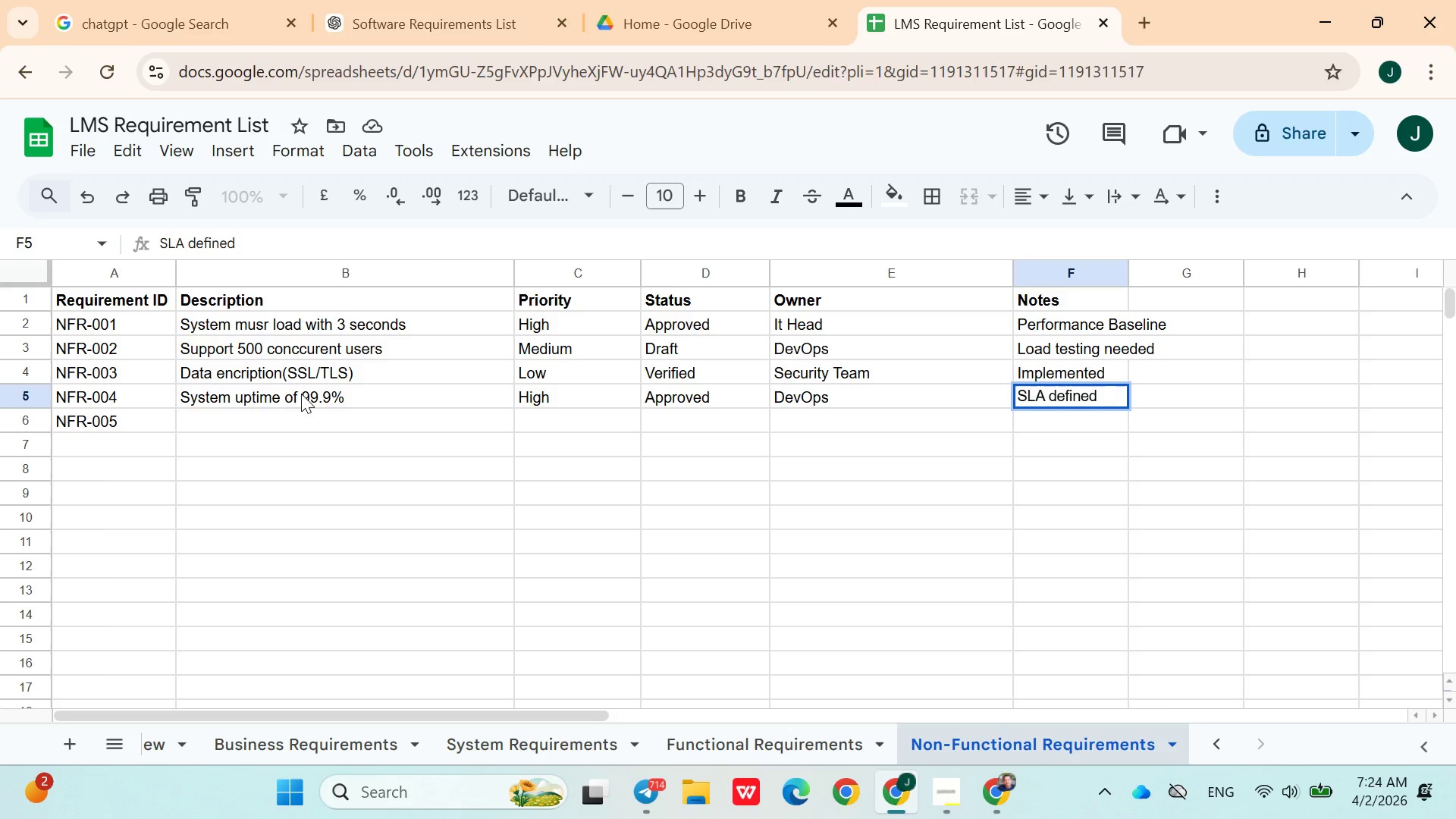 
key(ArrowDown)
 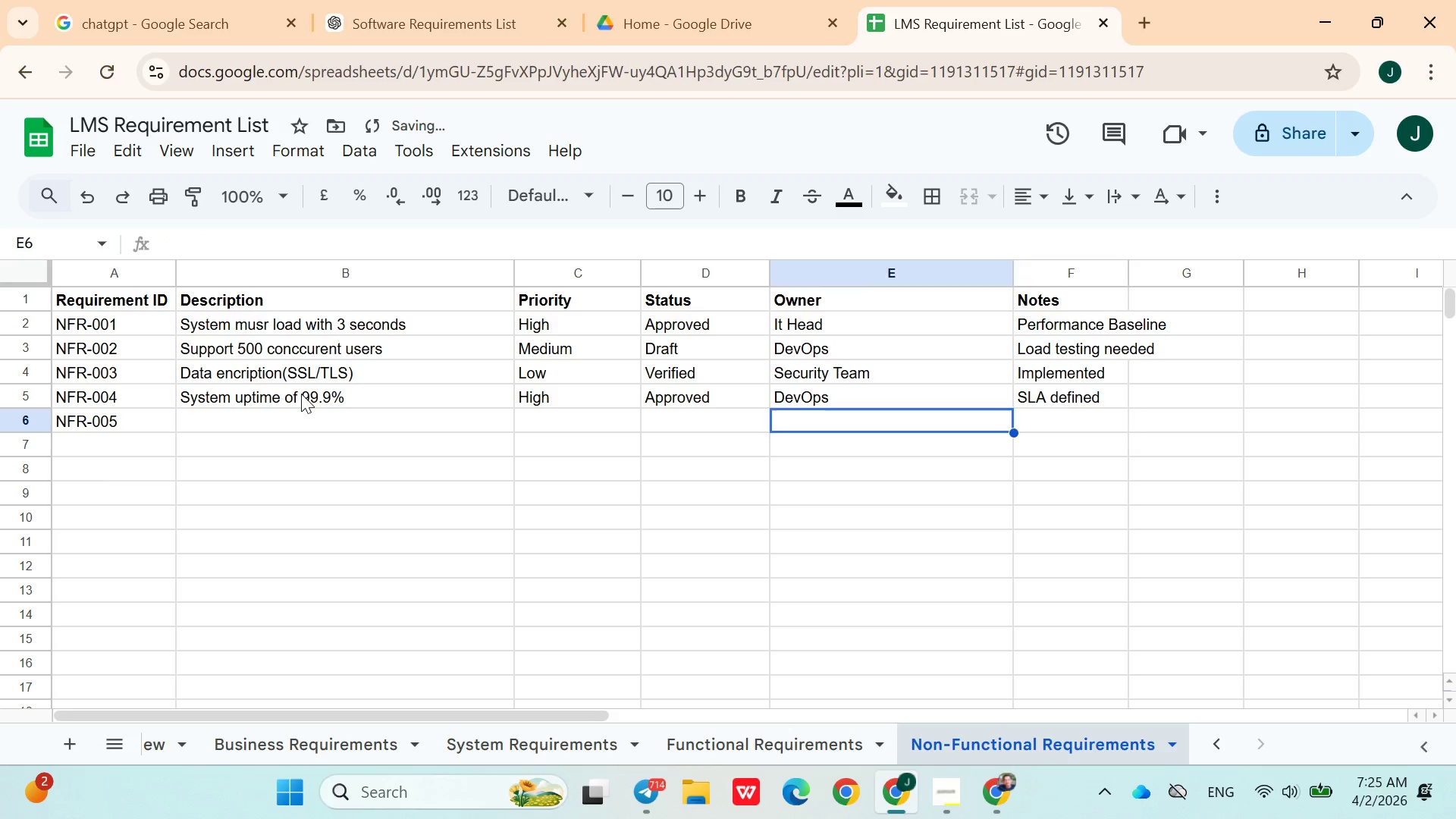 
hold_key(key=ArrowLeft, duration=0.78)
 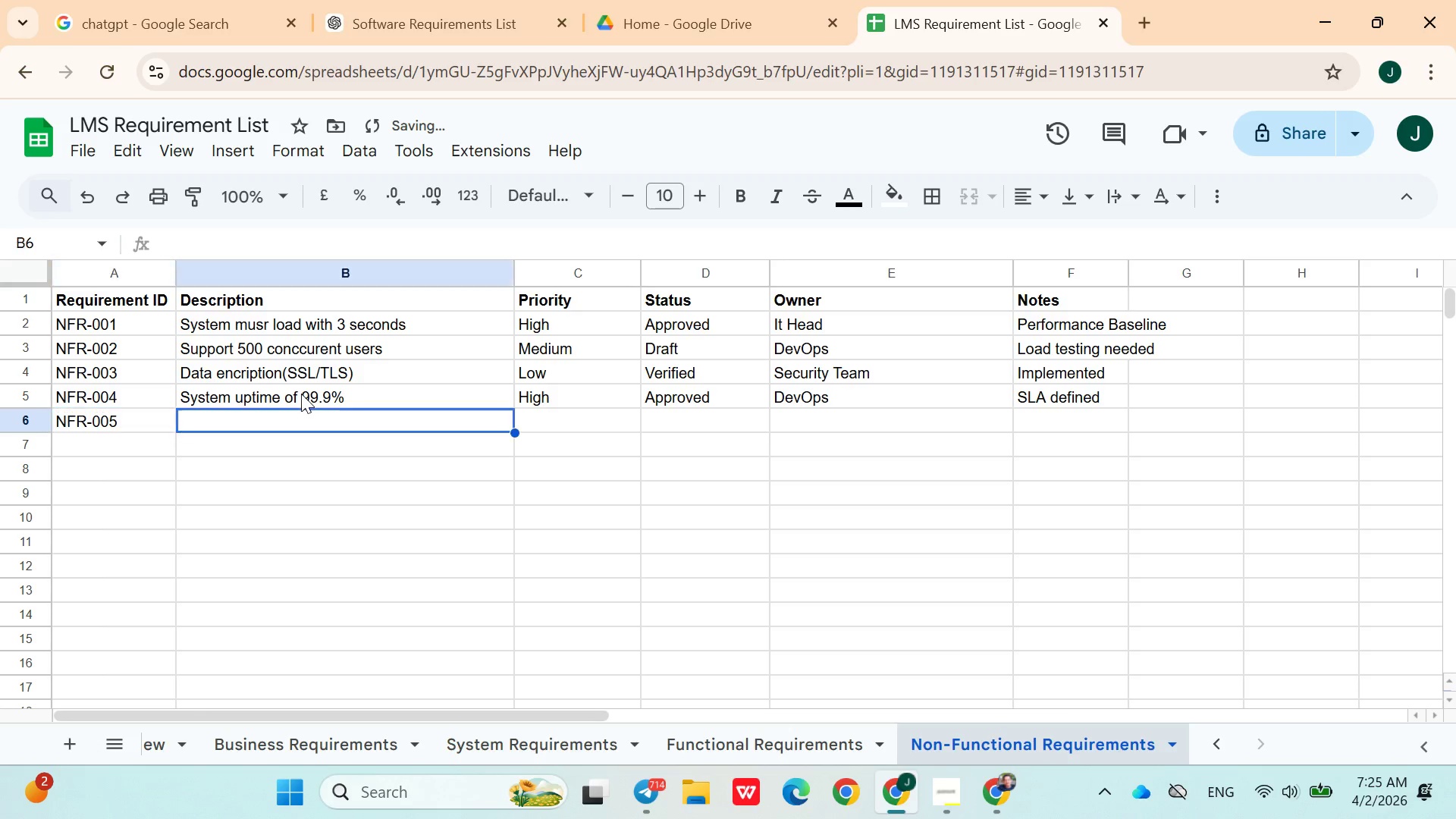 
key(ArrowRight)
 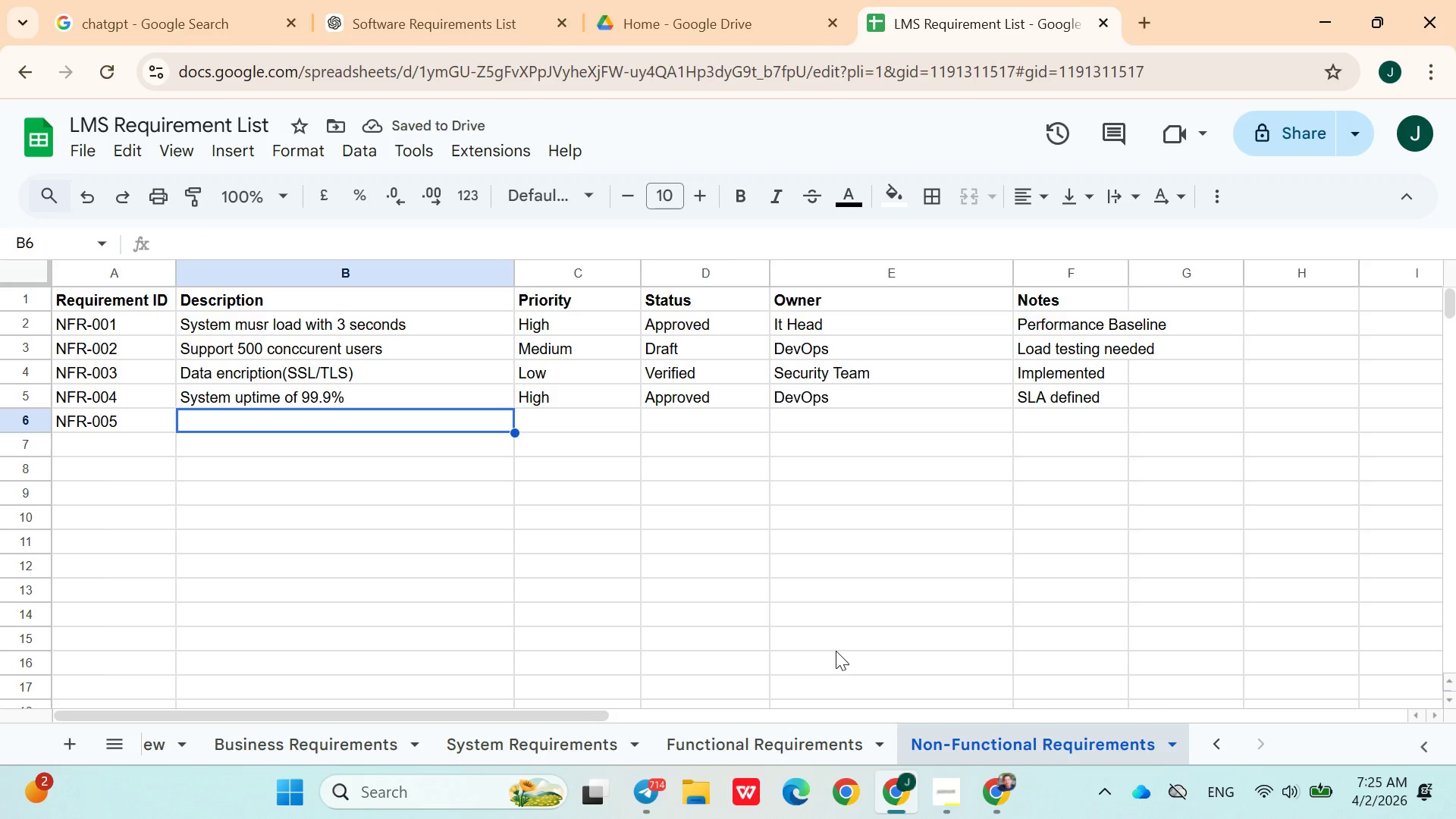 
left_click([927, 778])